 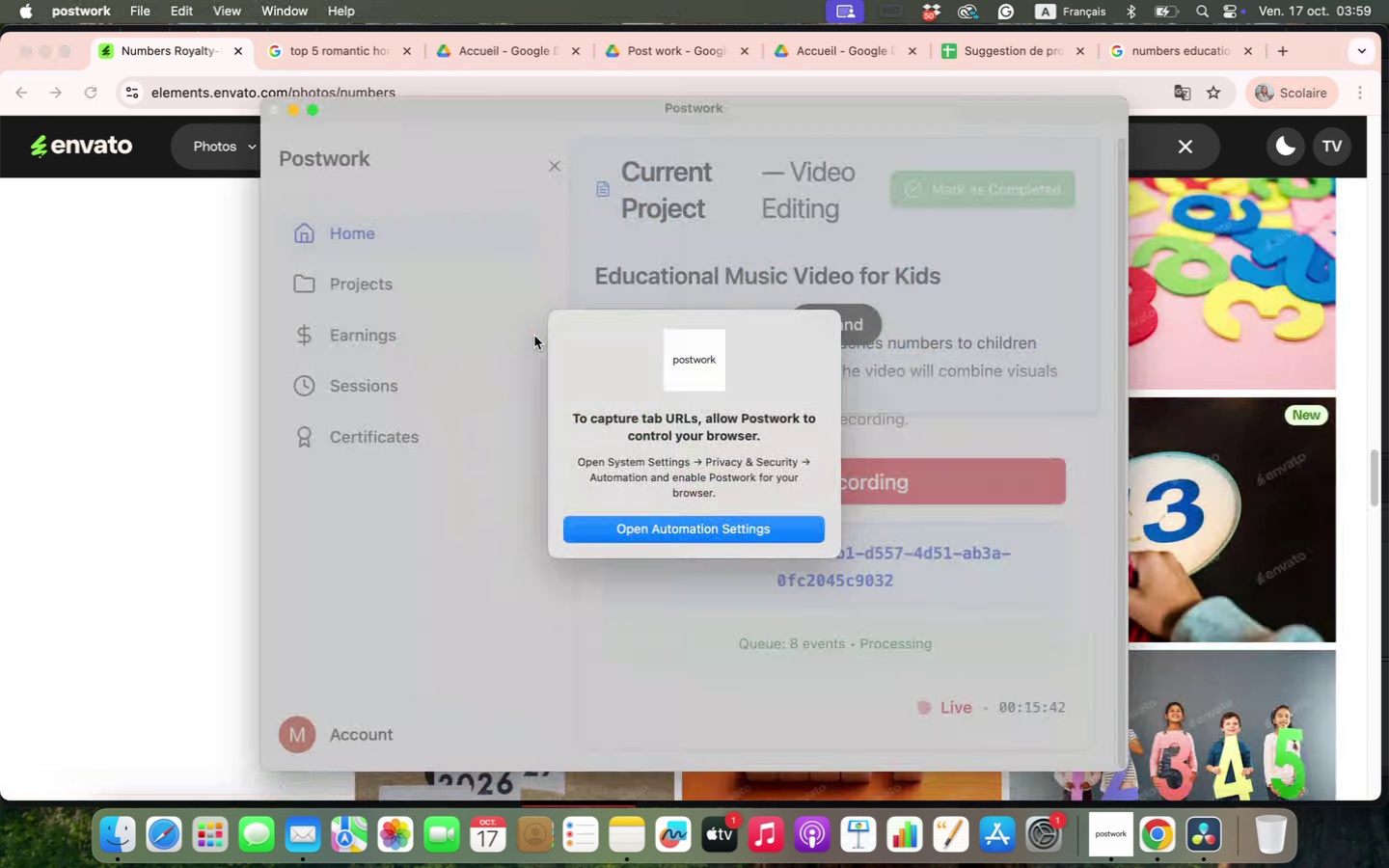 
left_click([722, 532])
 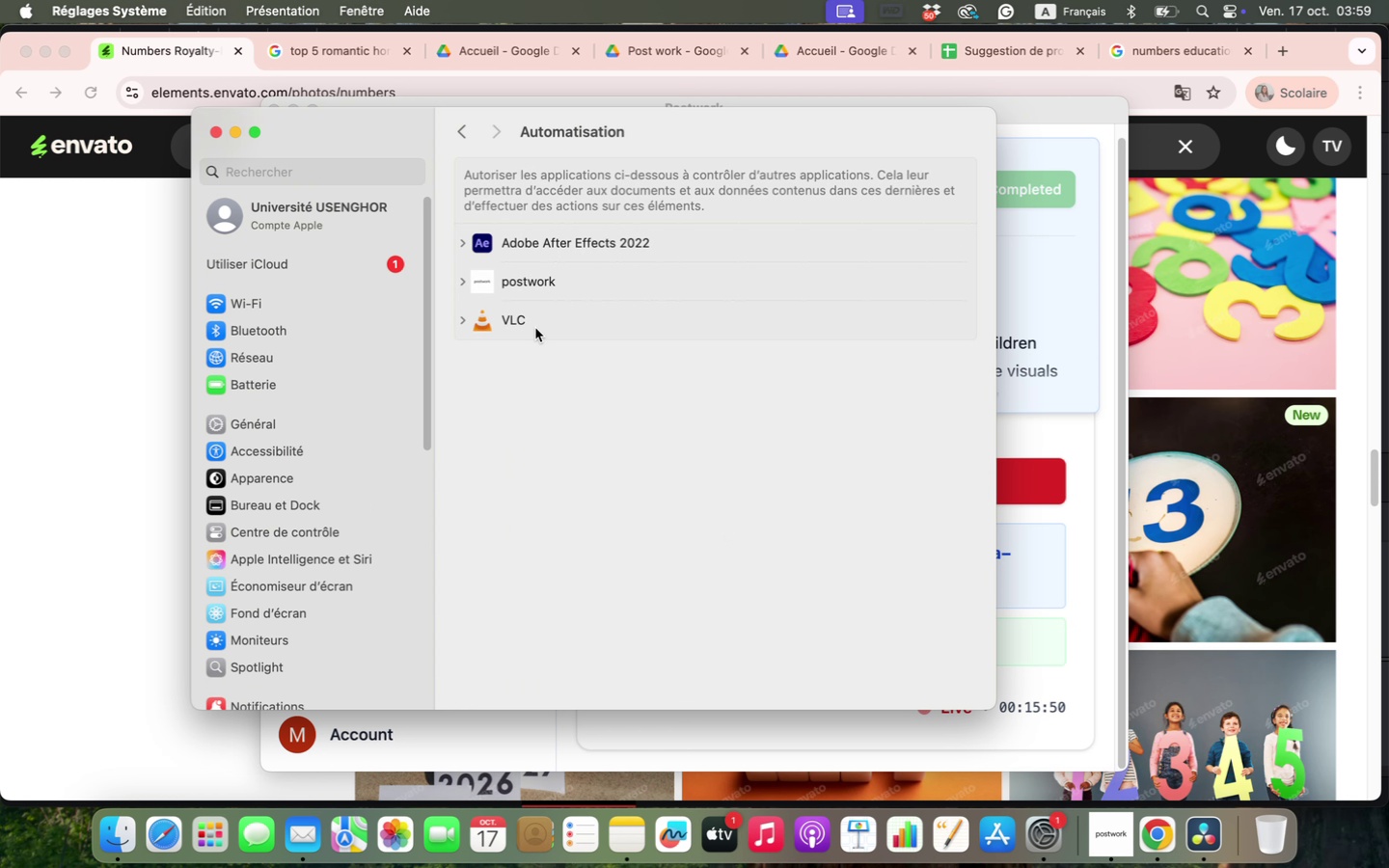 
left_click([465, 278])
 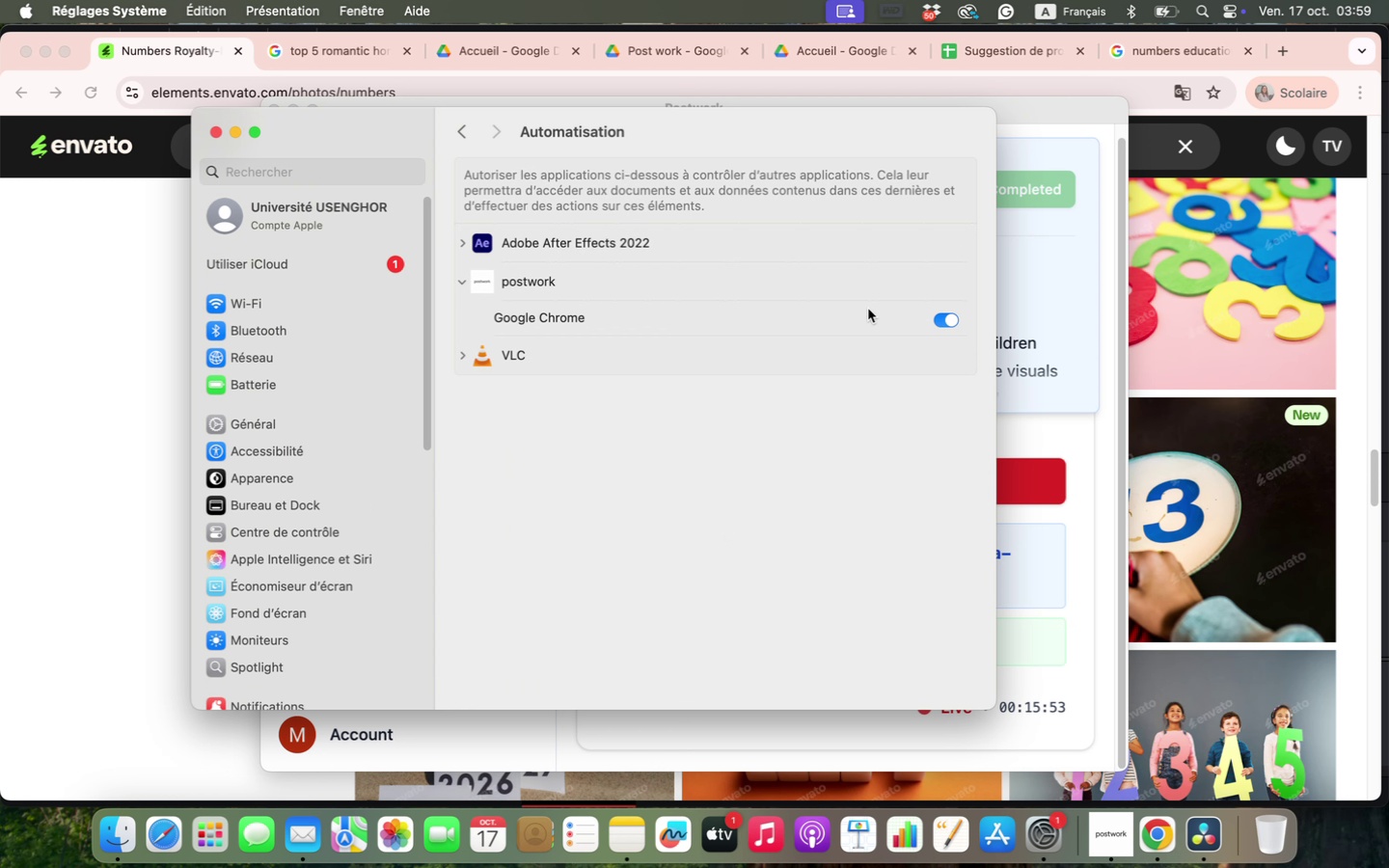 
left_click([939, 316])
 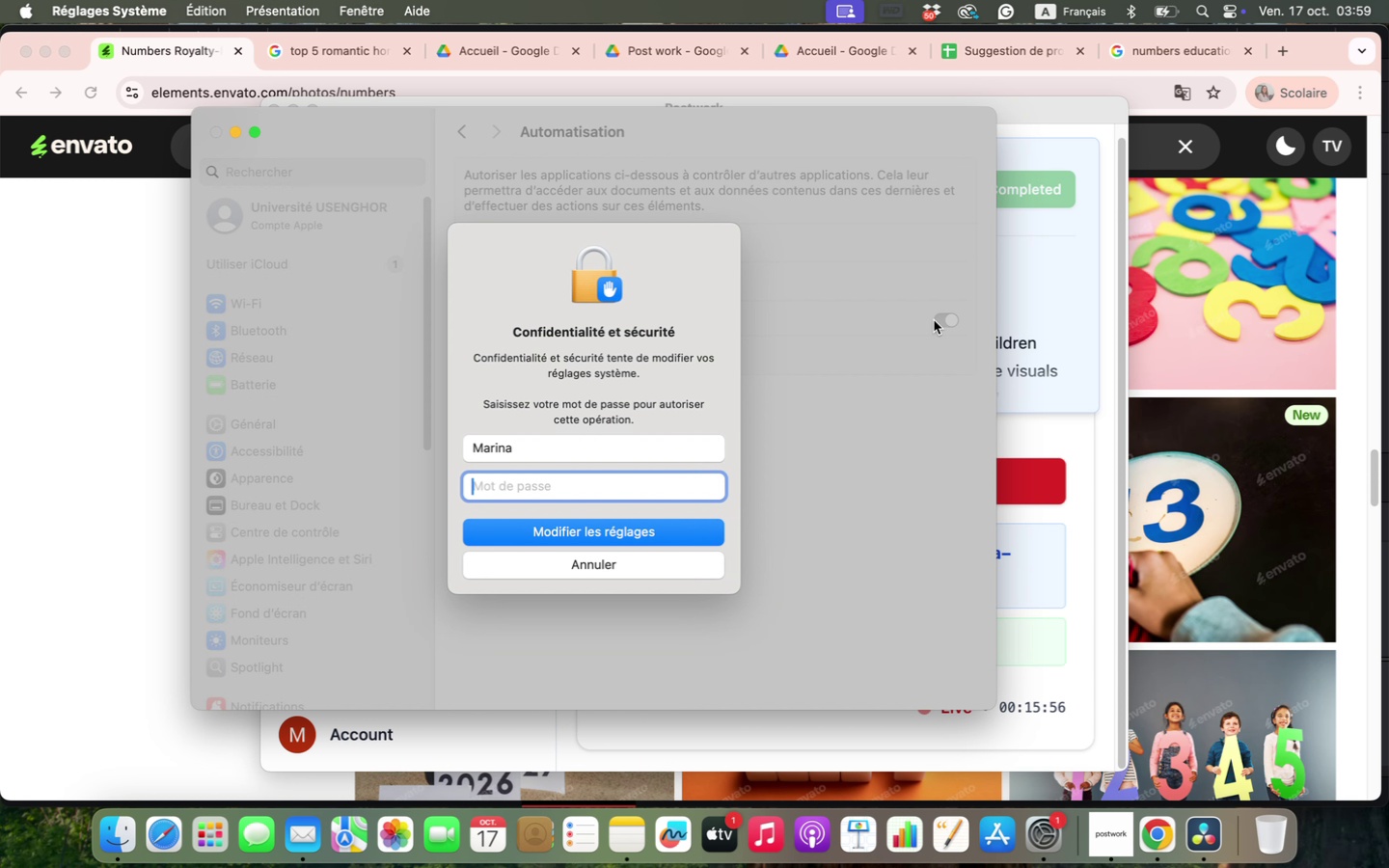 
left_click([670, 558])
 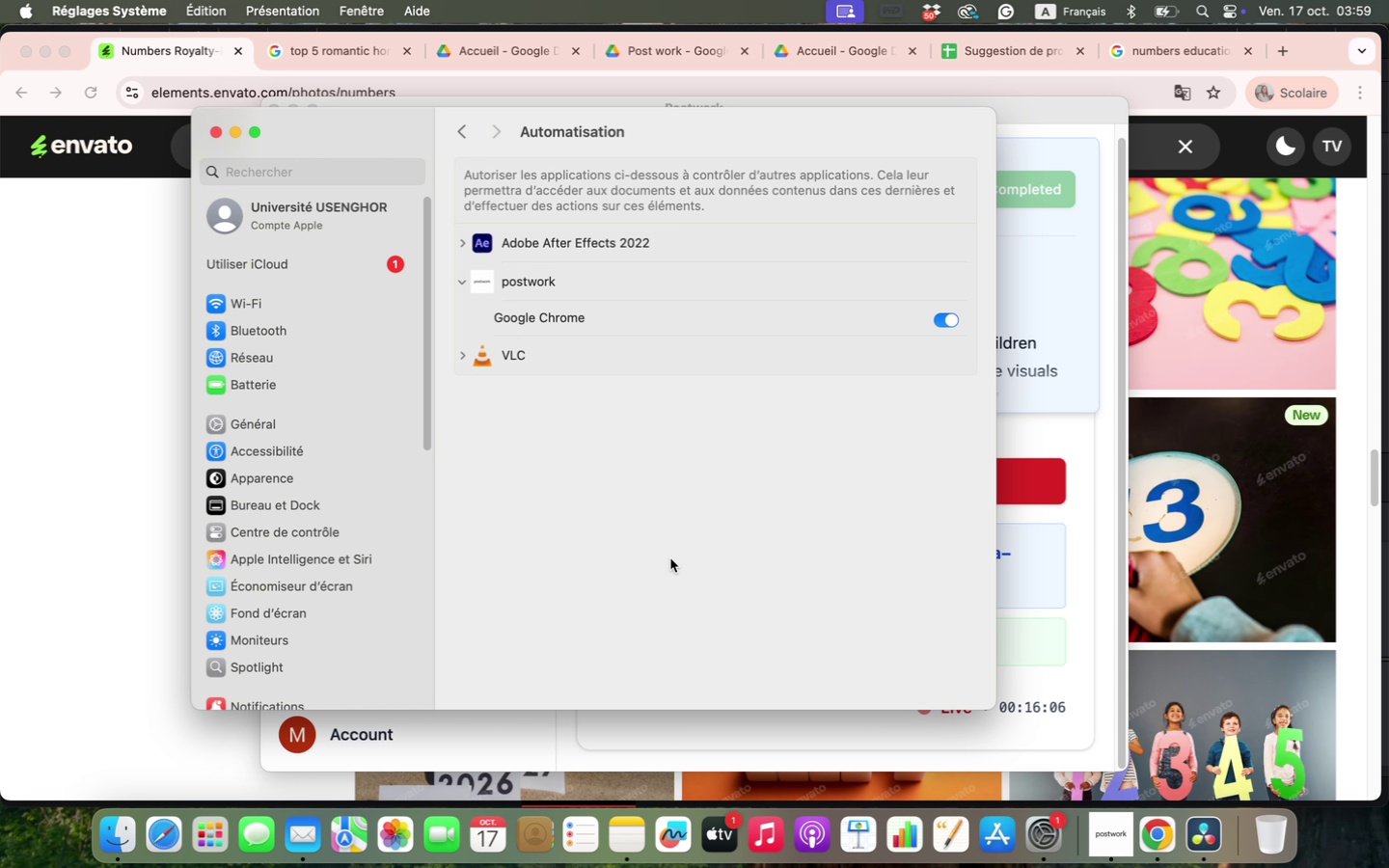 
wait(13.4)
 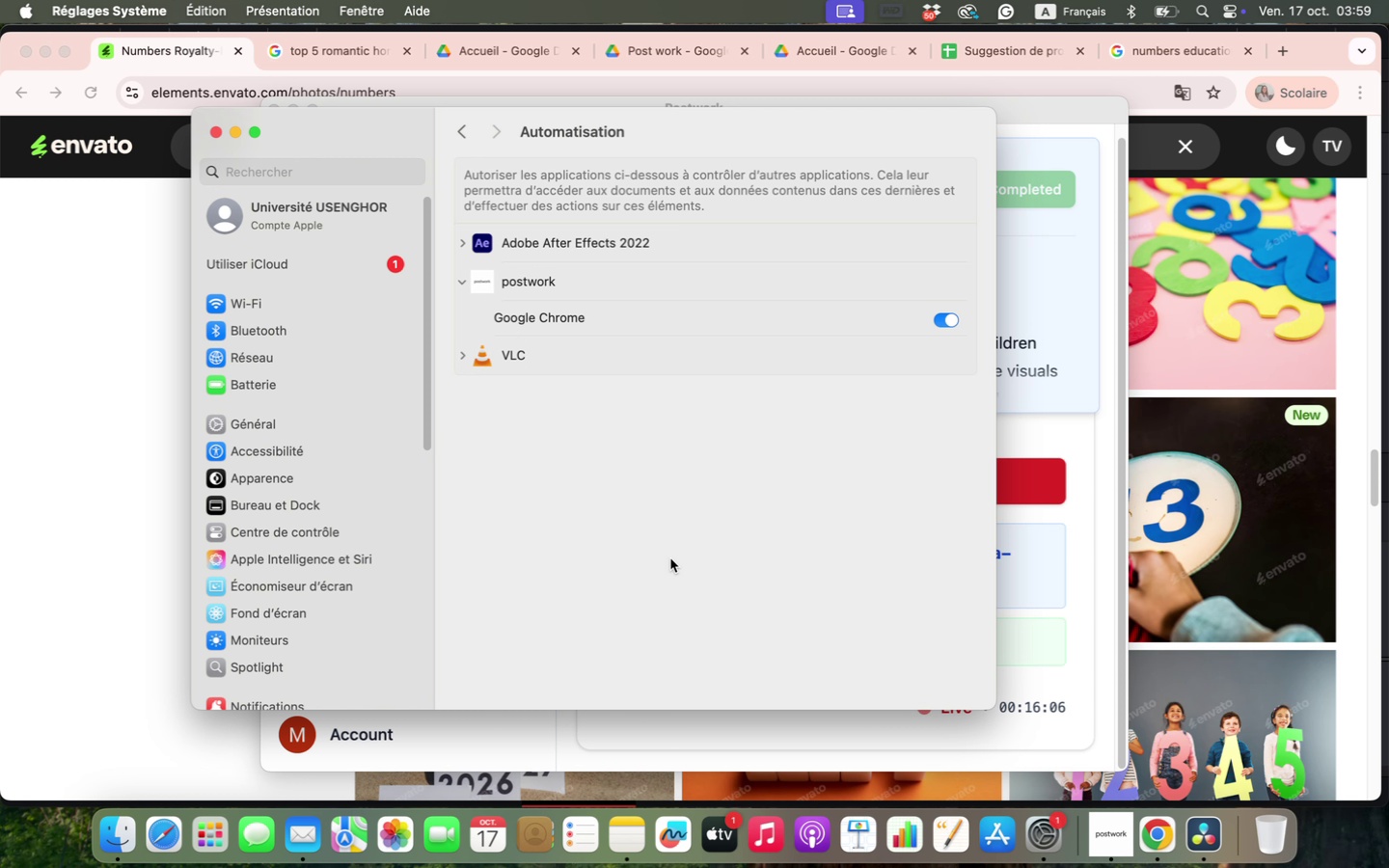 
left_click([464, 241])
 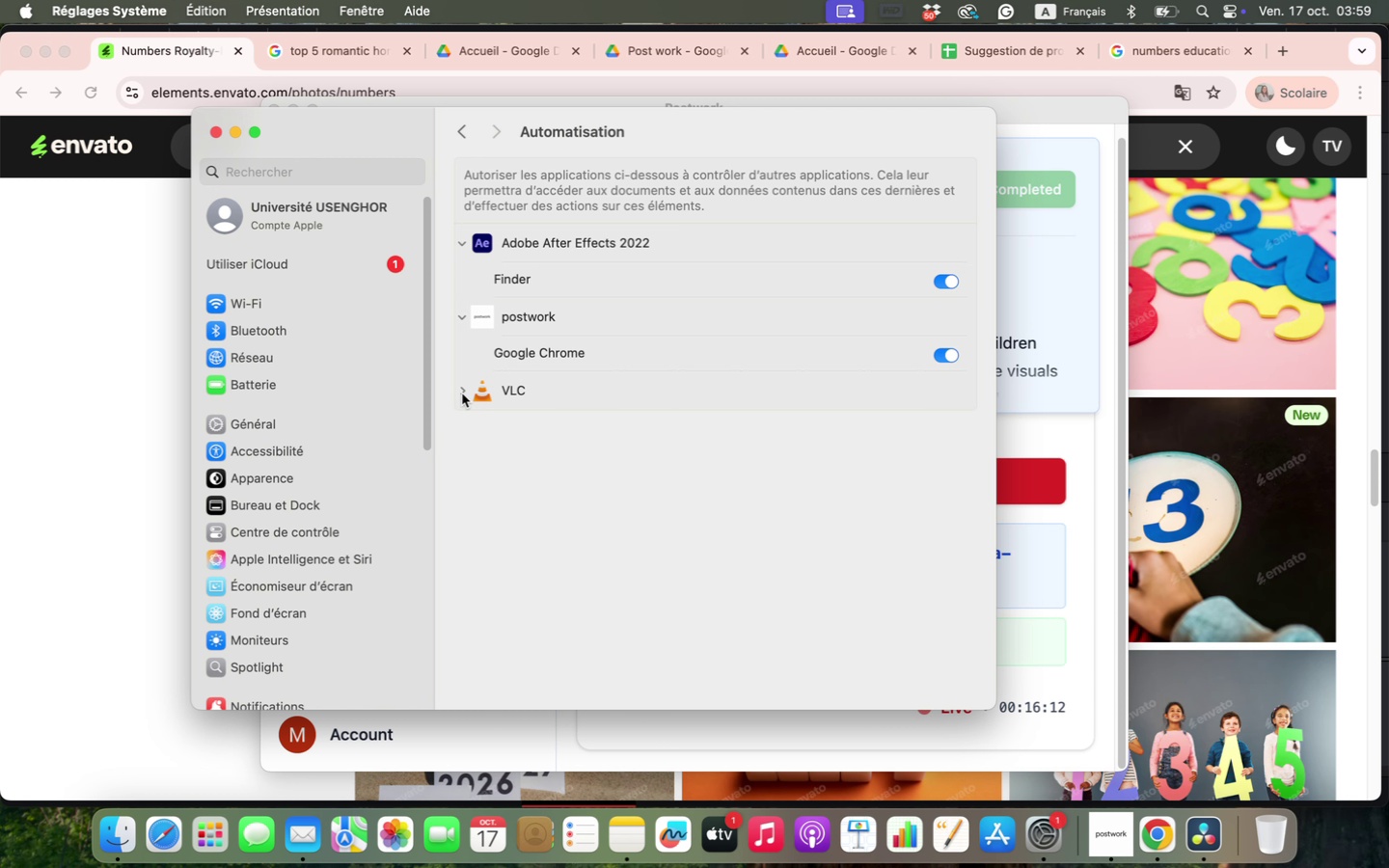 
left_click([462, 393])